 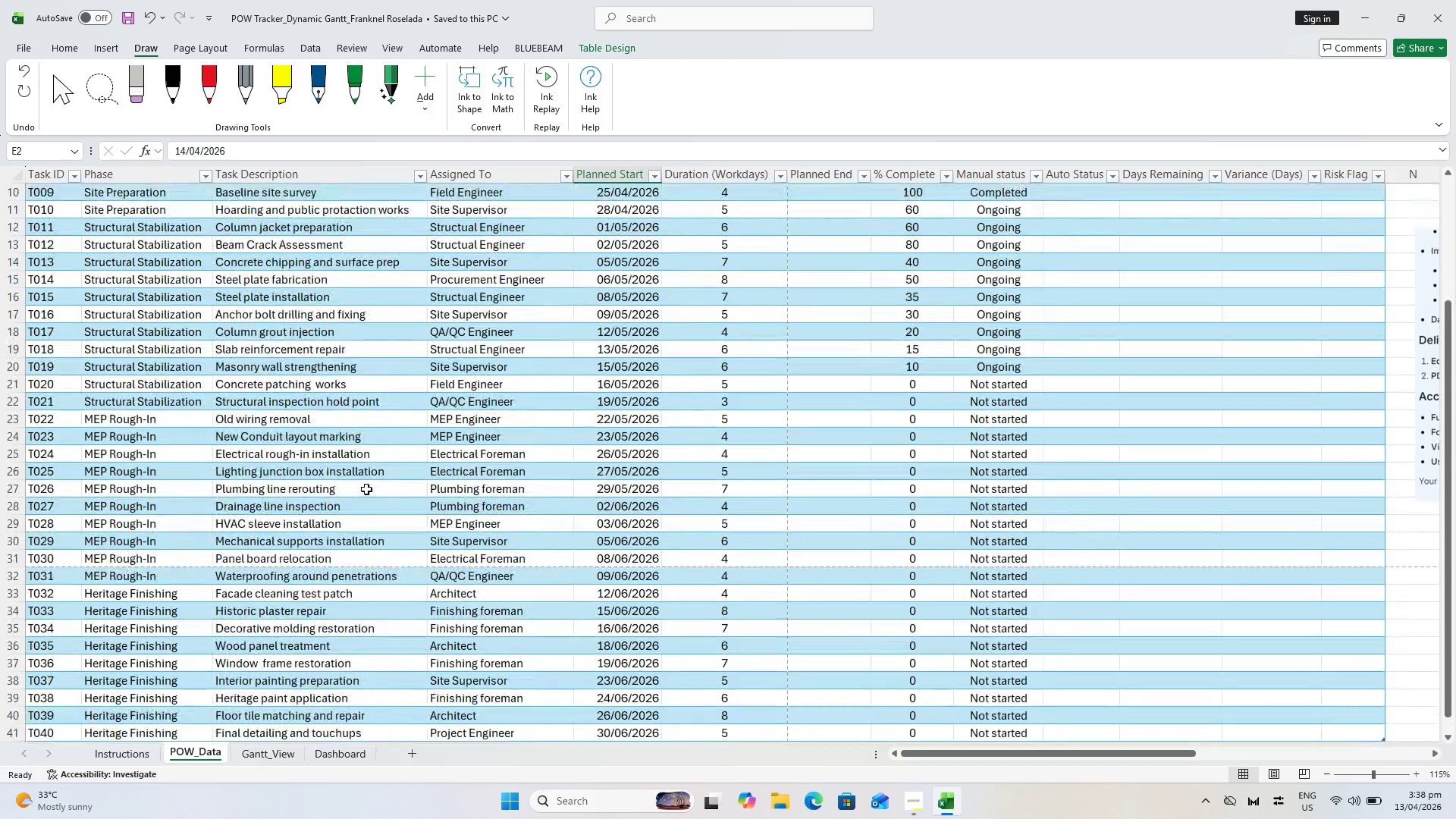 
key(Control+ControlLeft)
 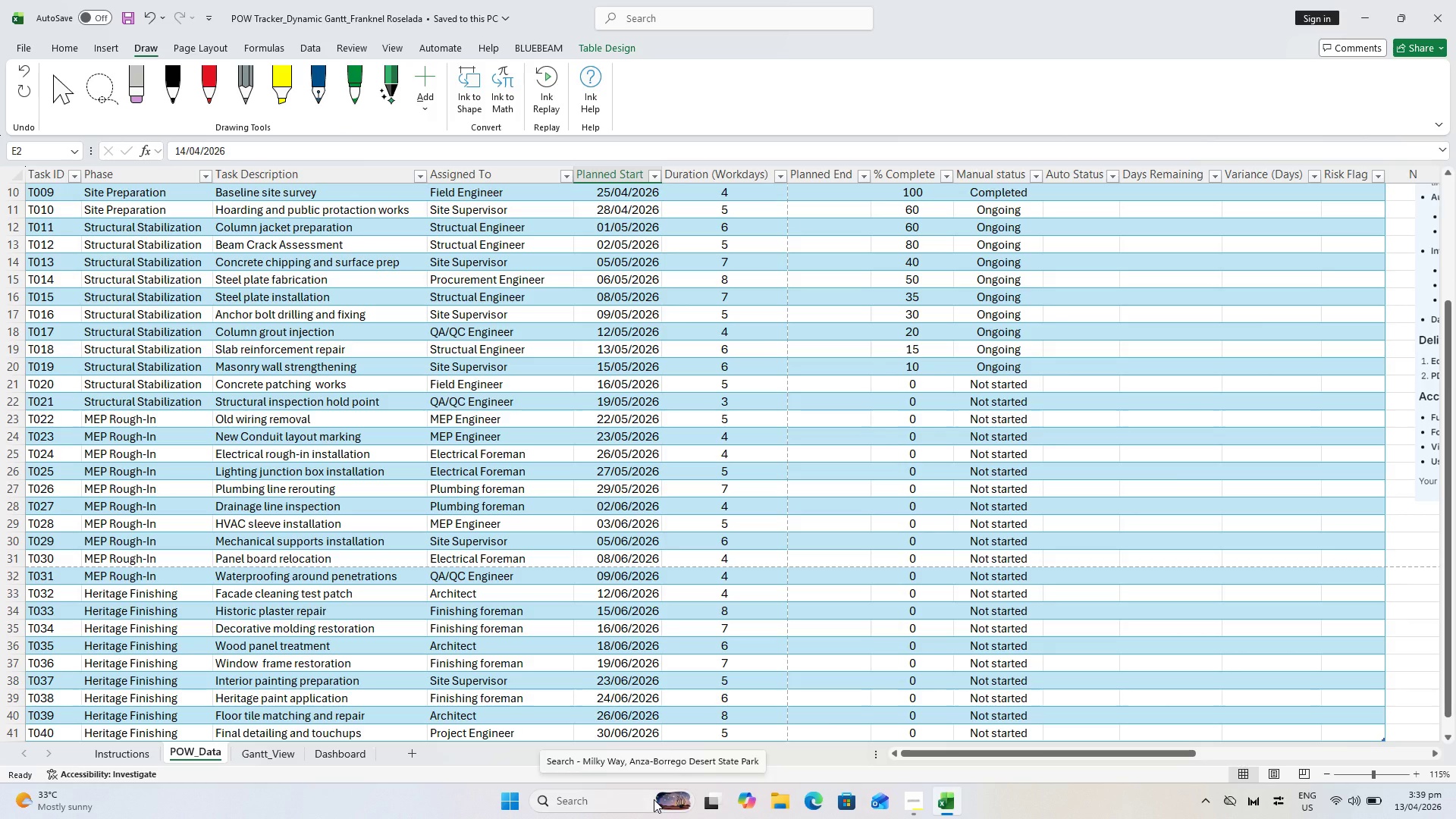 
wait(96.59)
 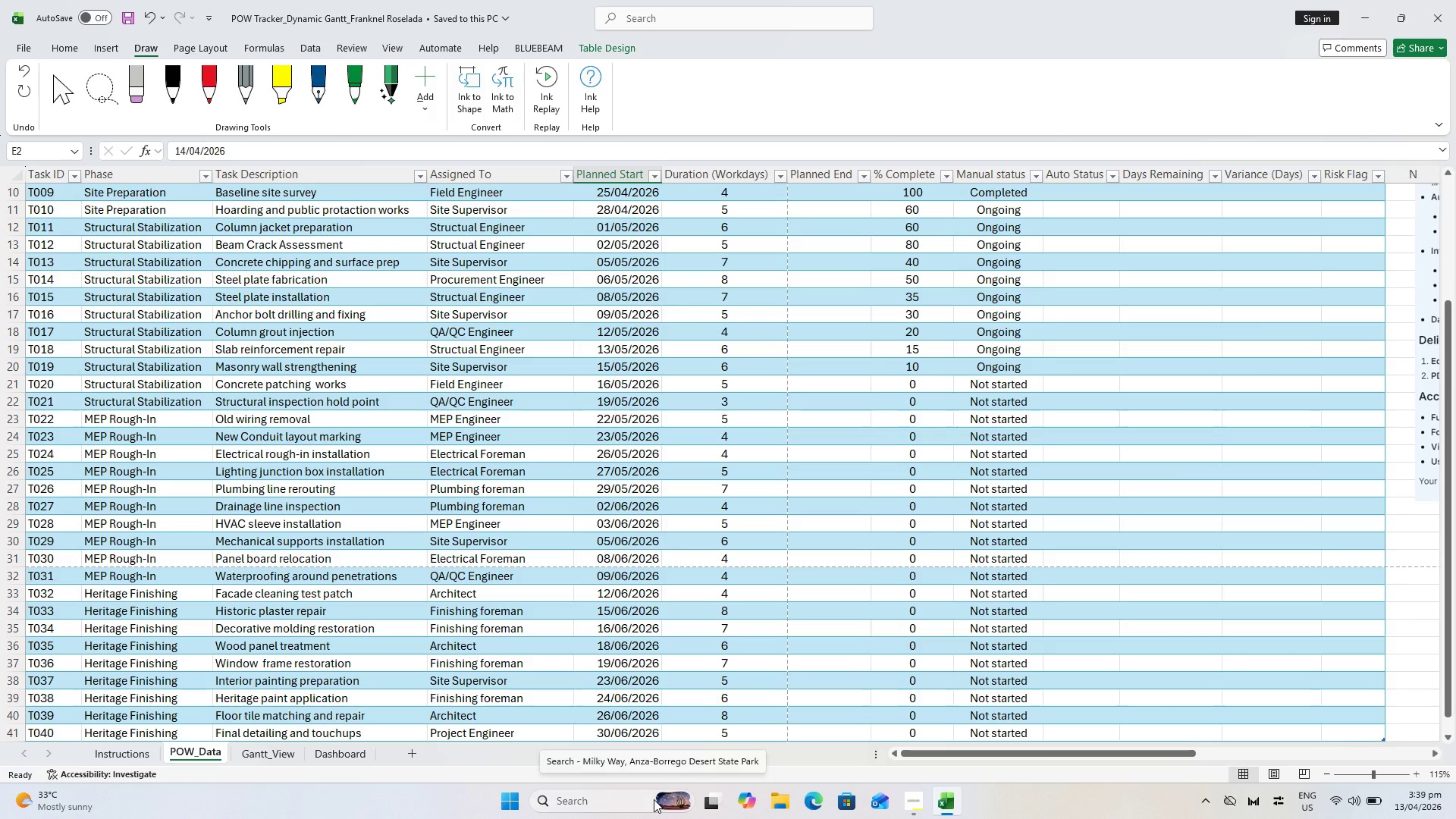 
scroll: coordinate [514, 653], scroll_direction: down, amount: 1.0
 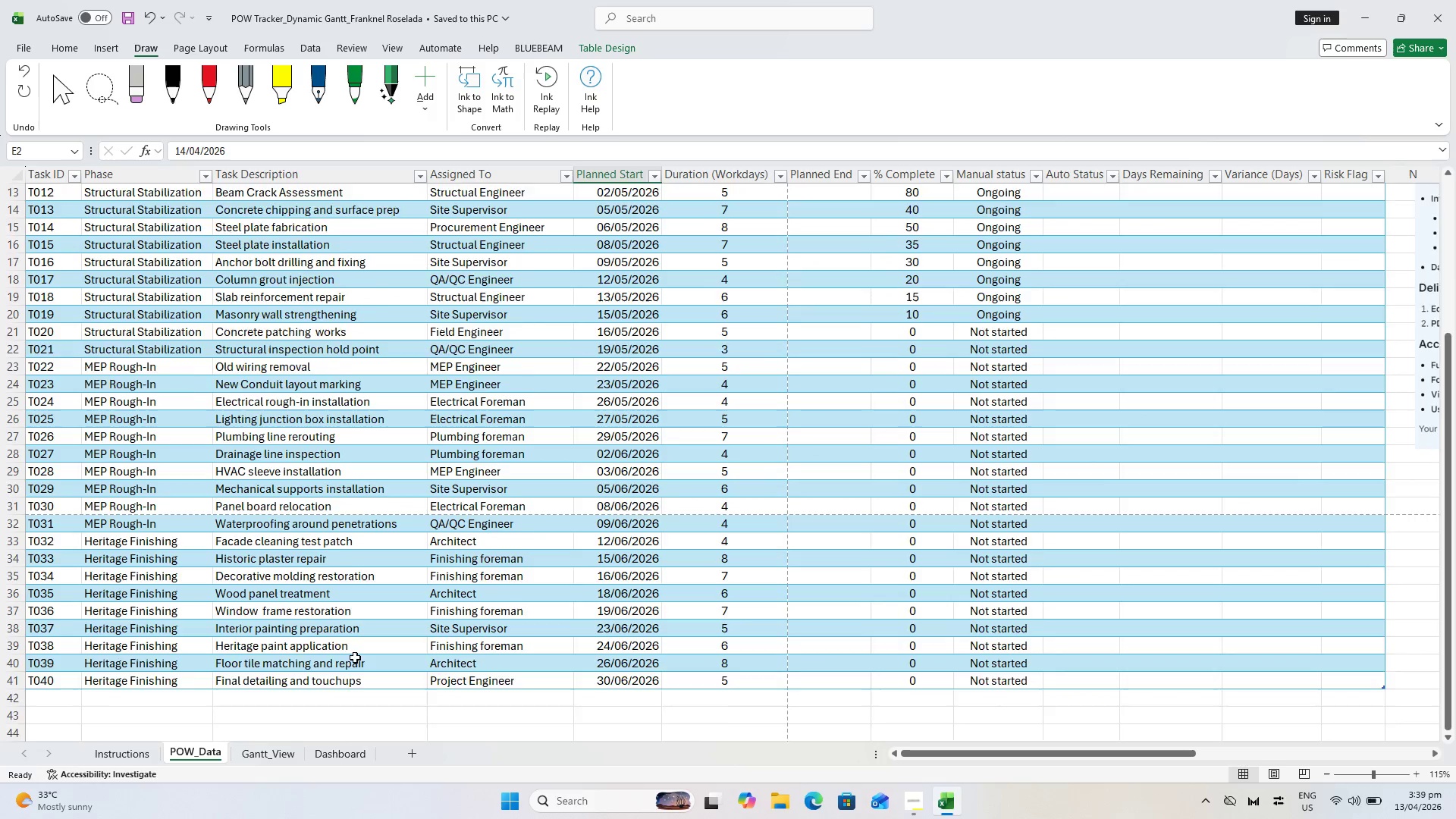 
scroll: coordinate [355, 657], scroll_direction: up, amount: 1.0
 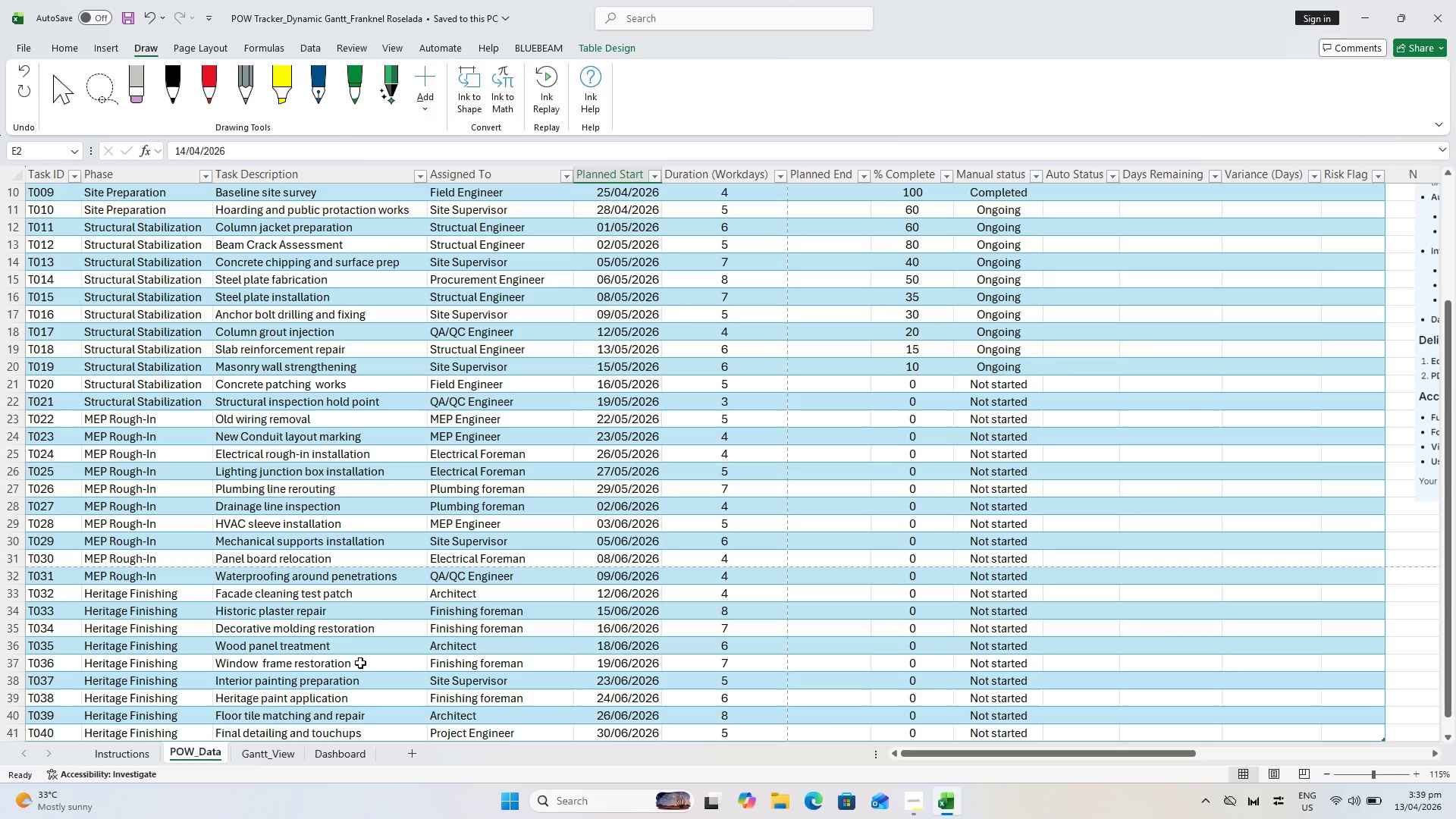 
wait(6.76)
 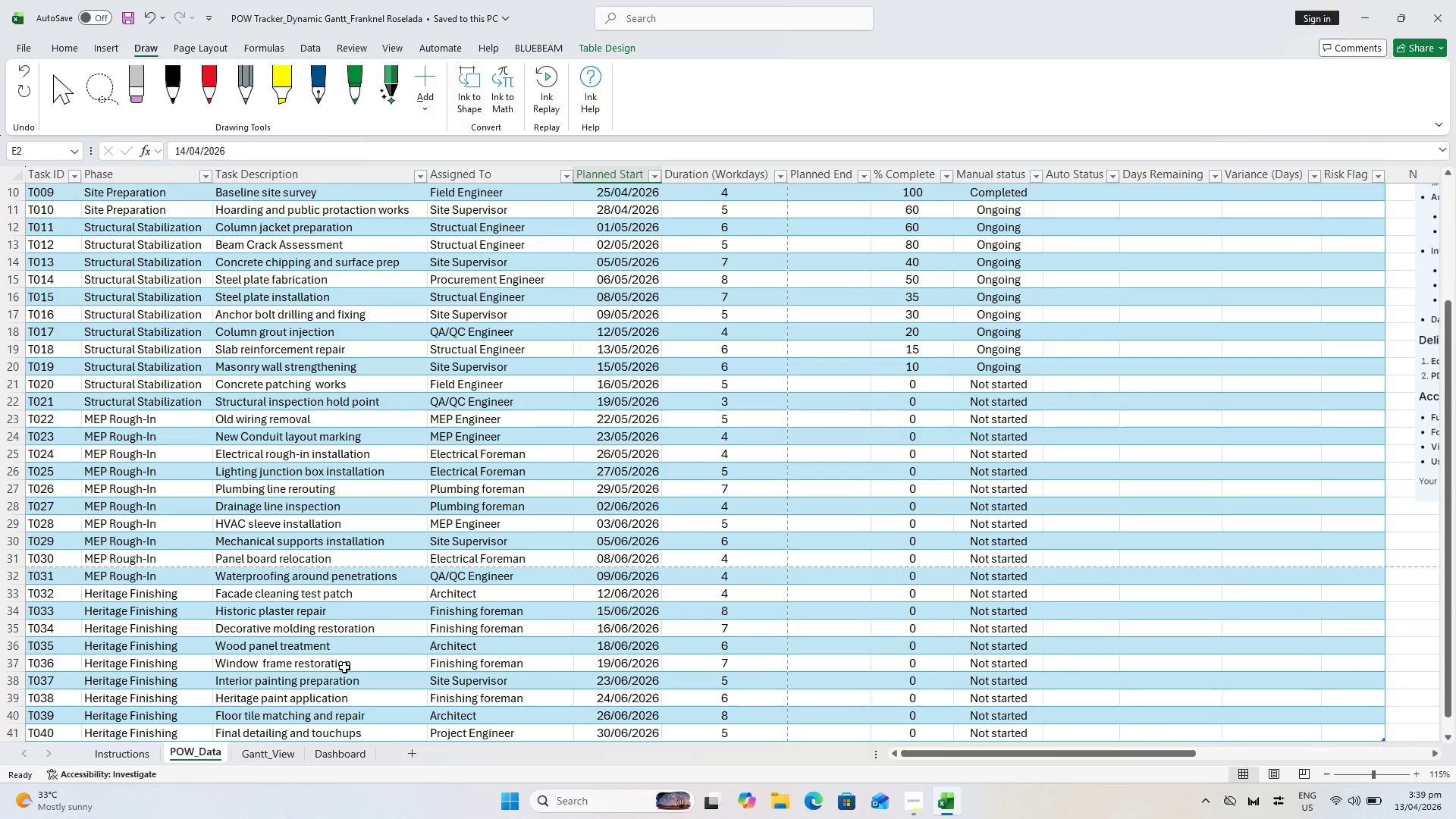 
scroll: coordinate [375, 626], scroll_direction: down, amount: 1.0
 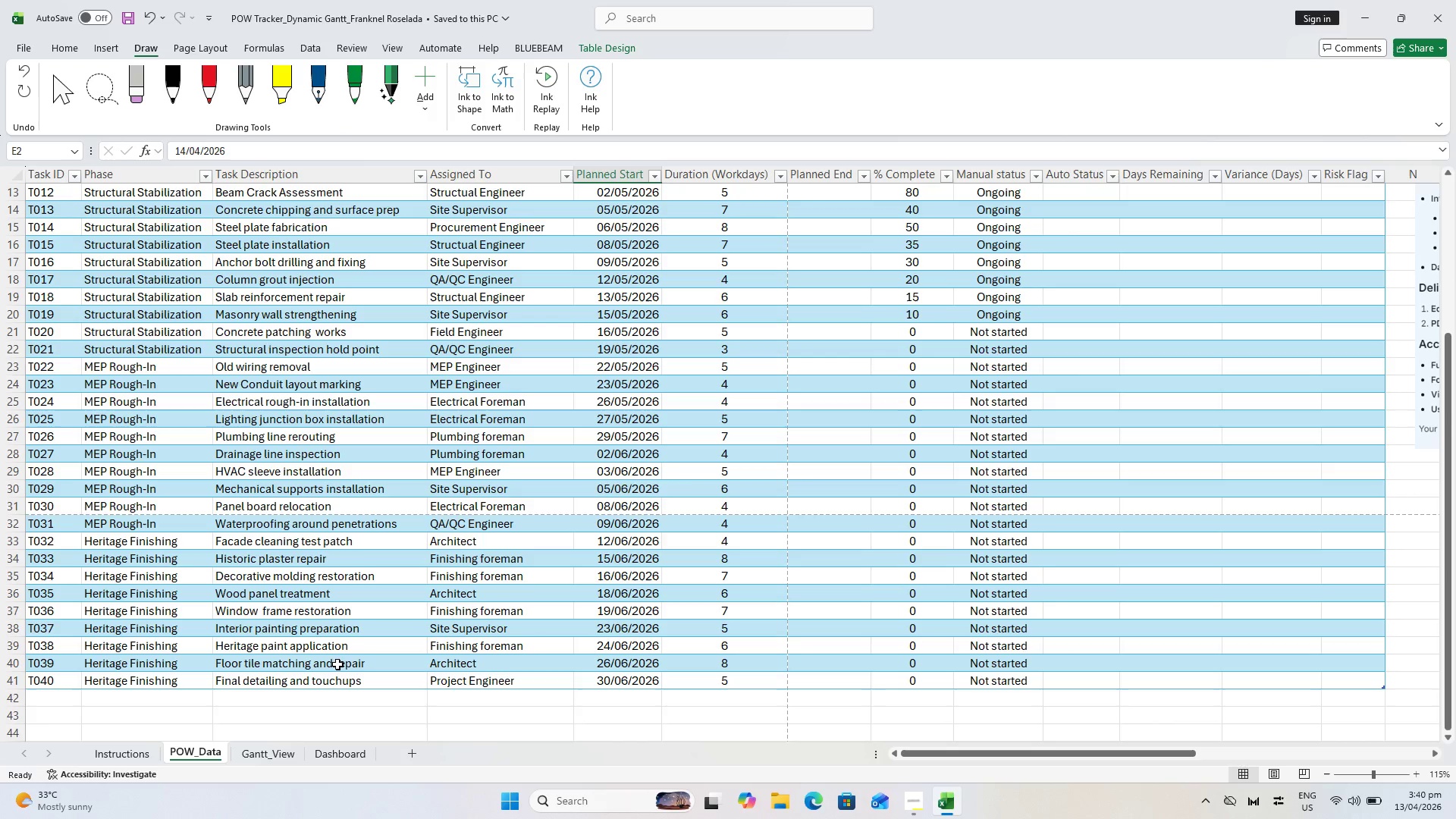 
wait(24.47)
 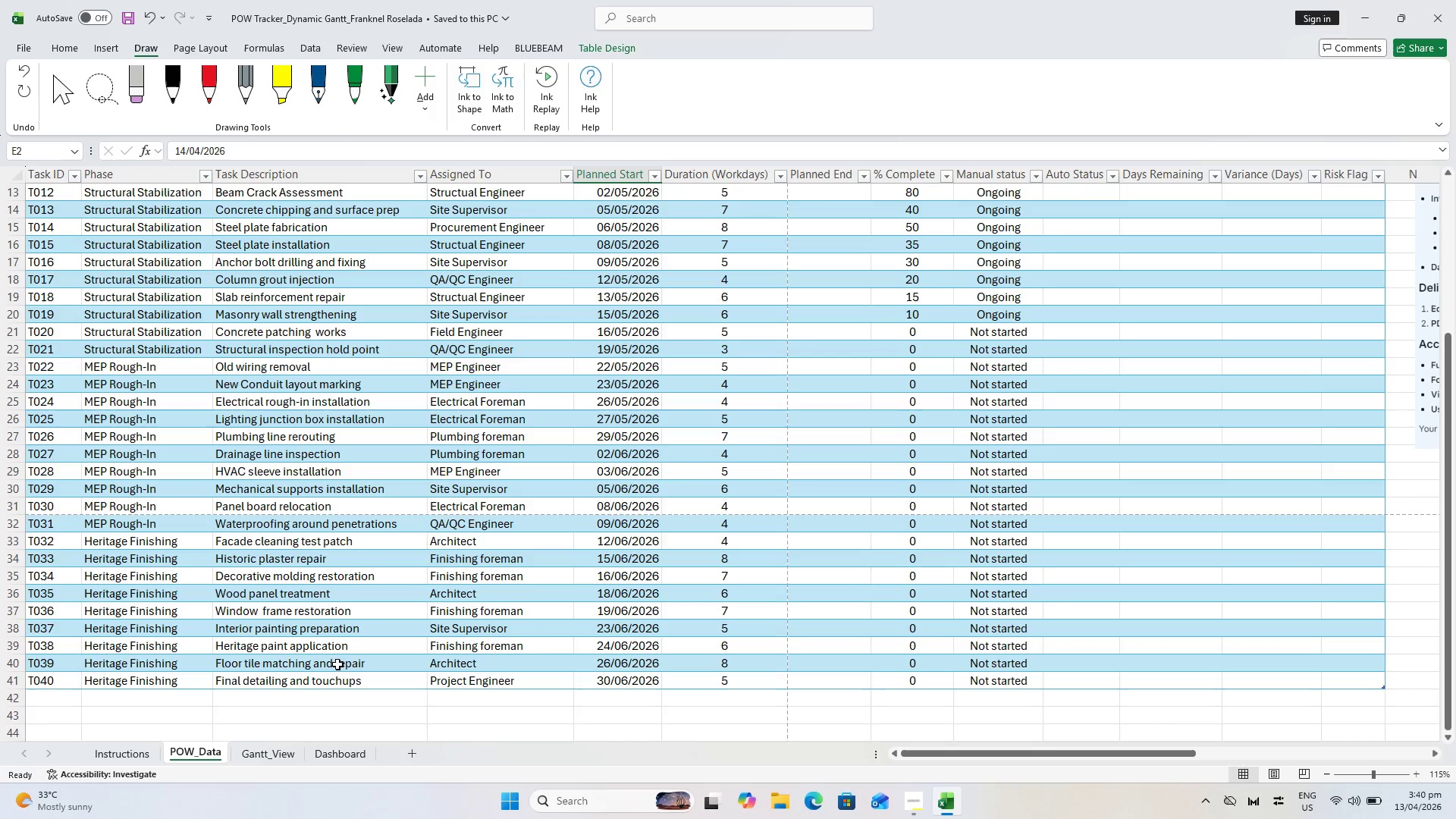 
scroll: coordinate [358, 678], scroll_direction: none, amount: 0.0
 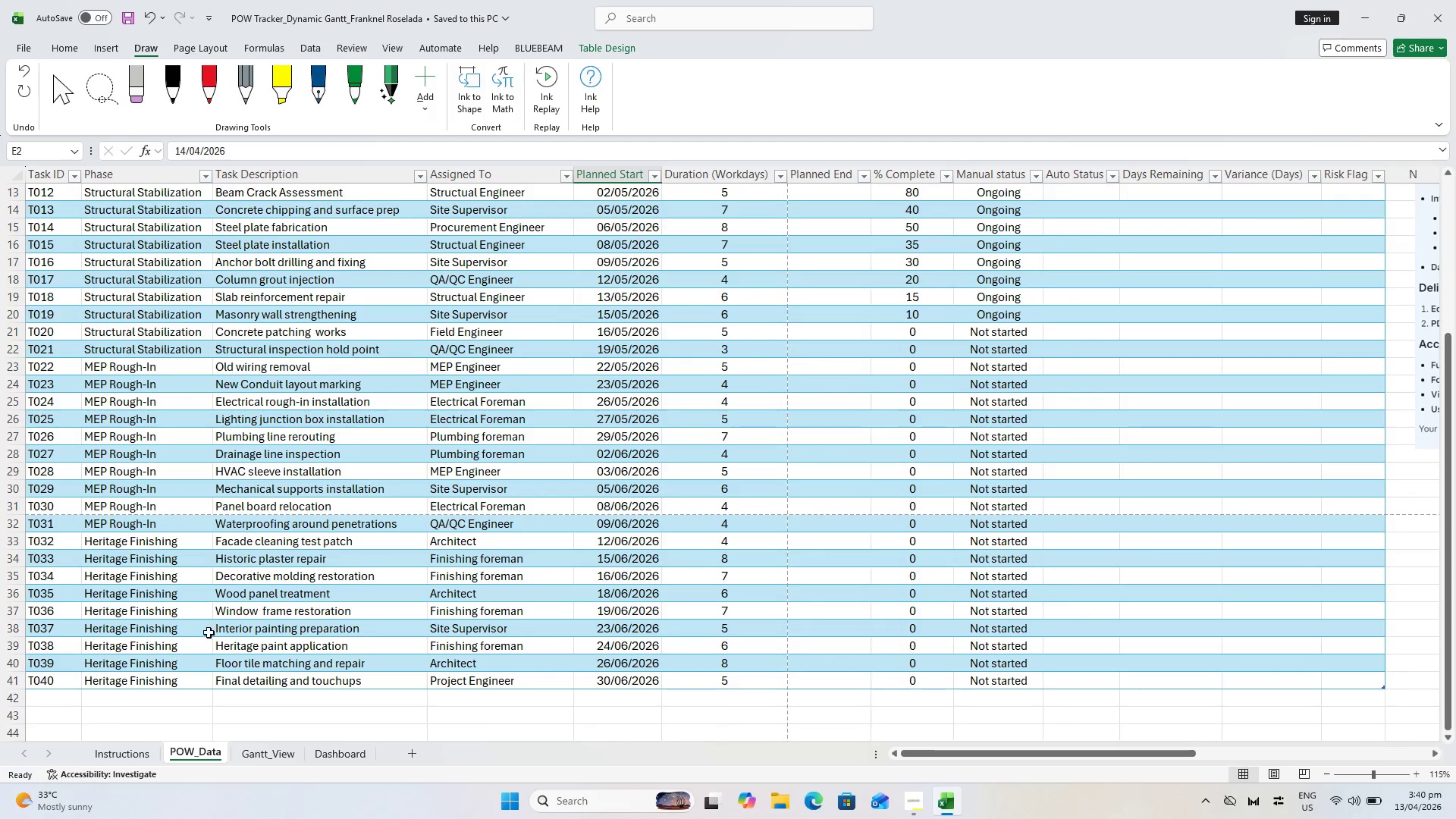 
left_click([193, 626])
 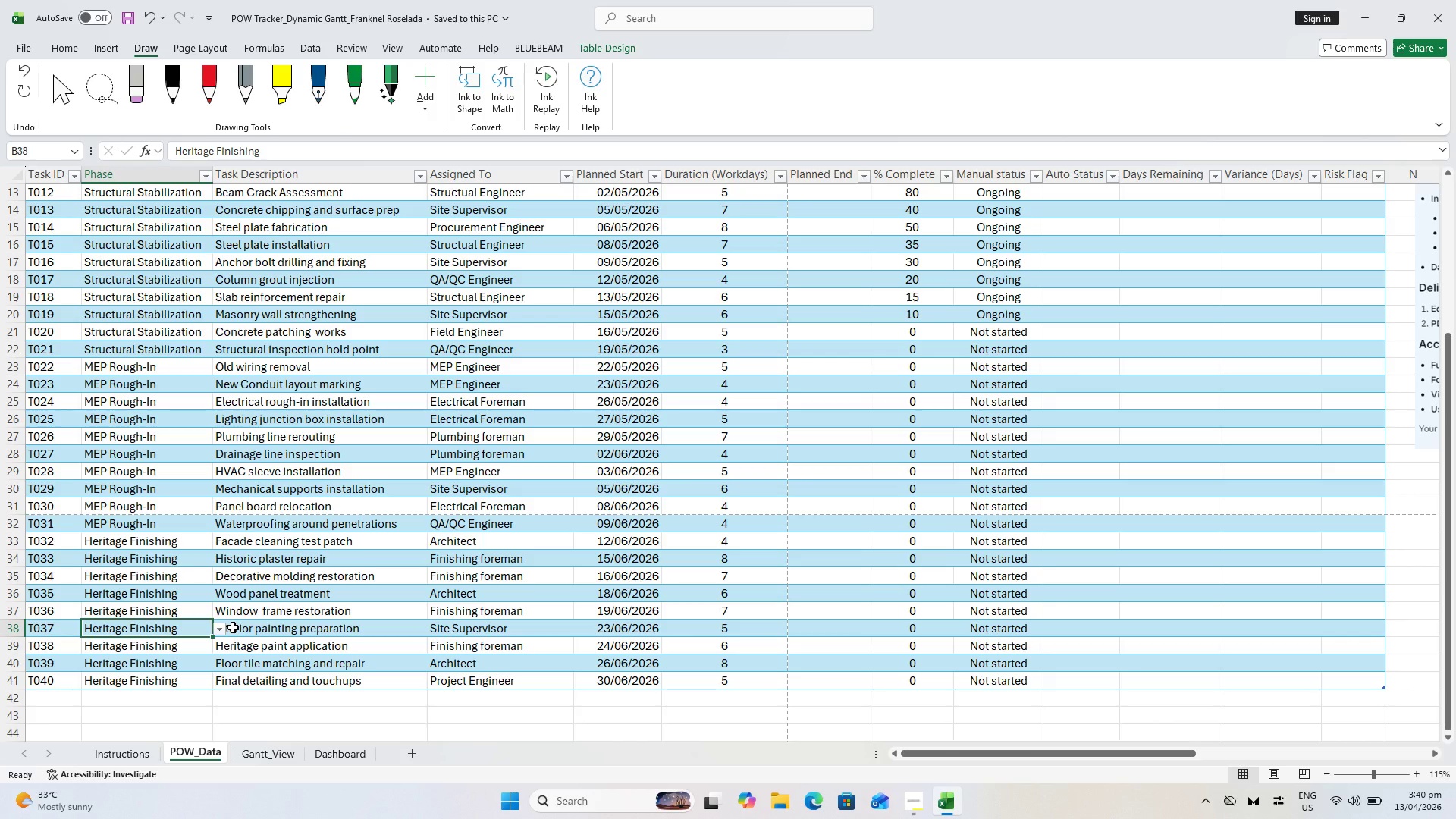 
wait(32.76)
 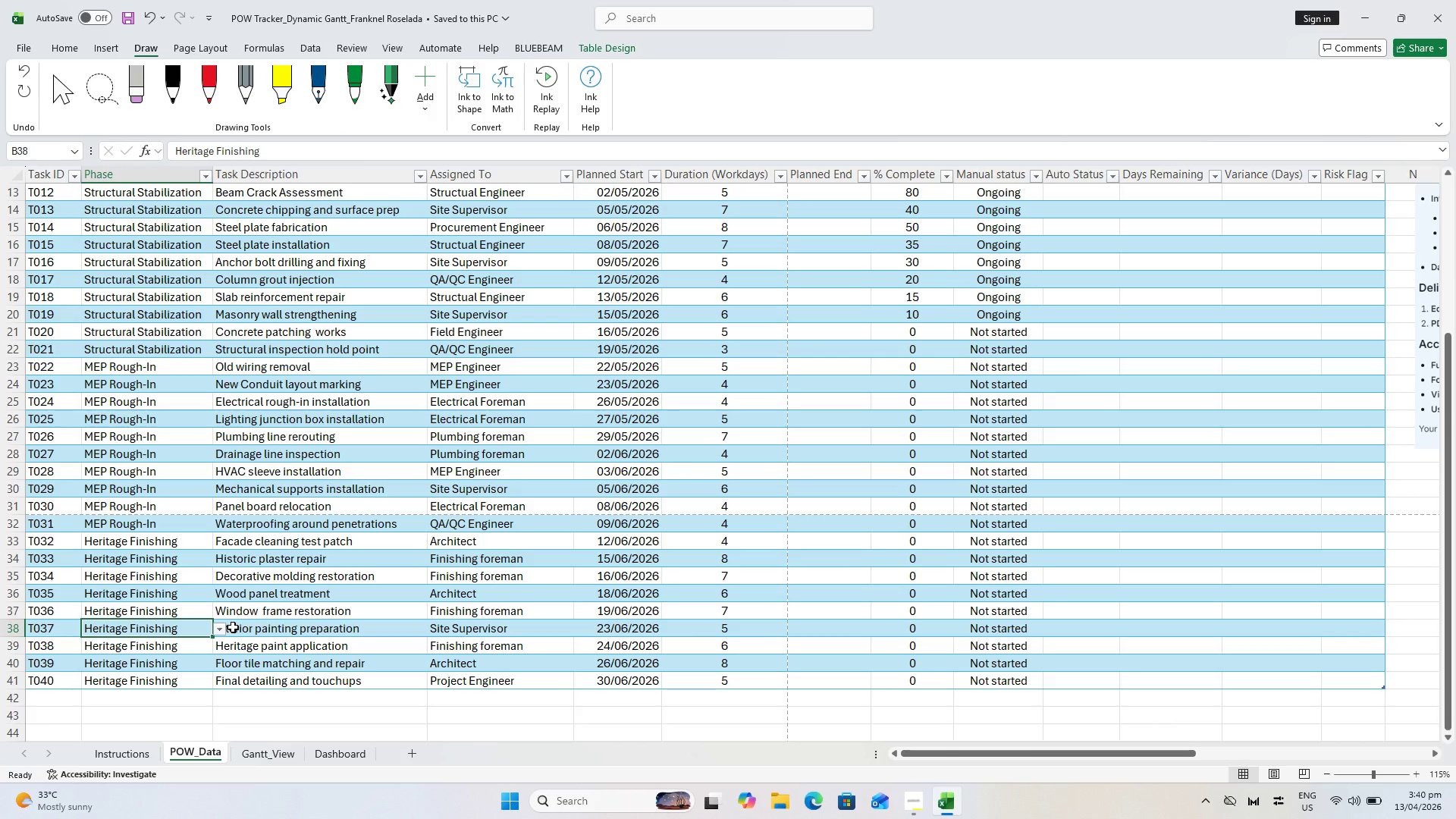 
key(Control+S)
 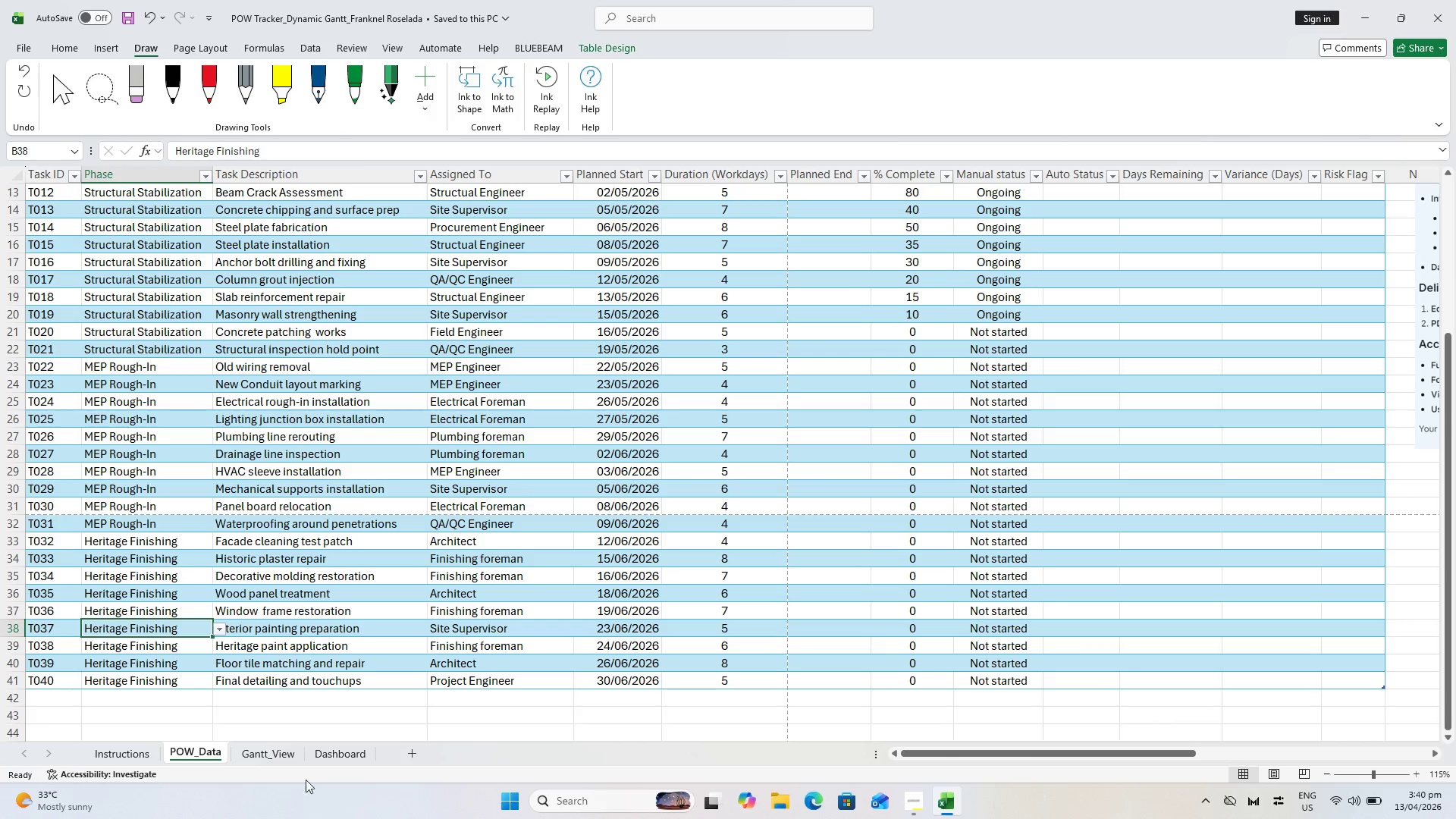 
key(Alt+AltLeft)
 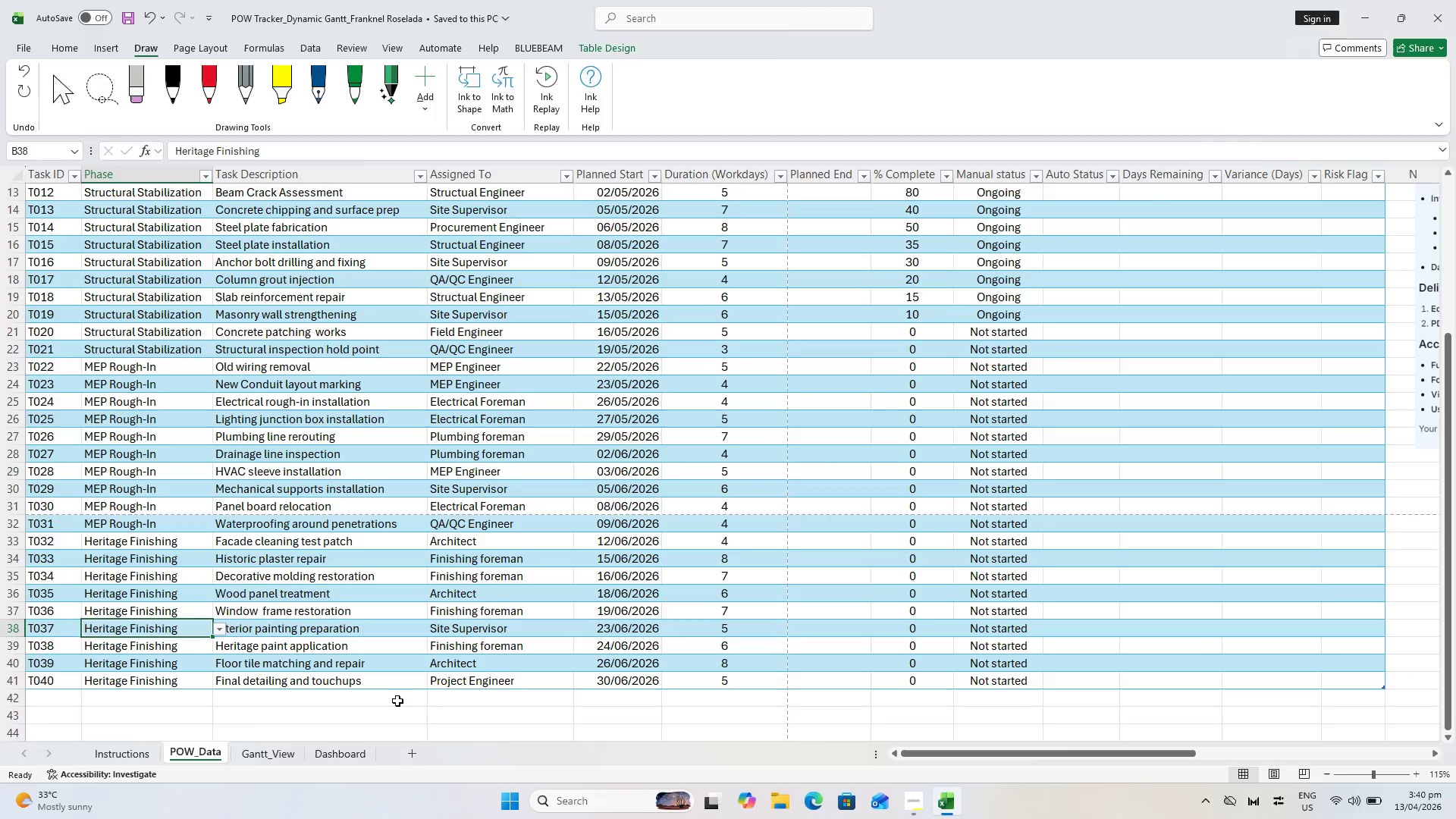 
key(Alt+Tab)